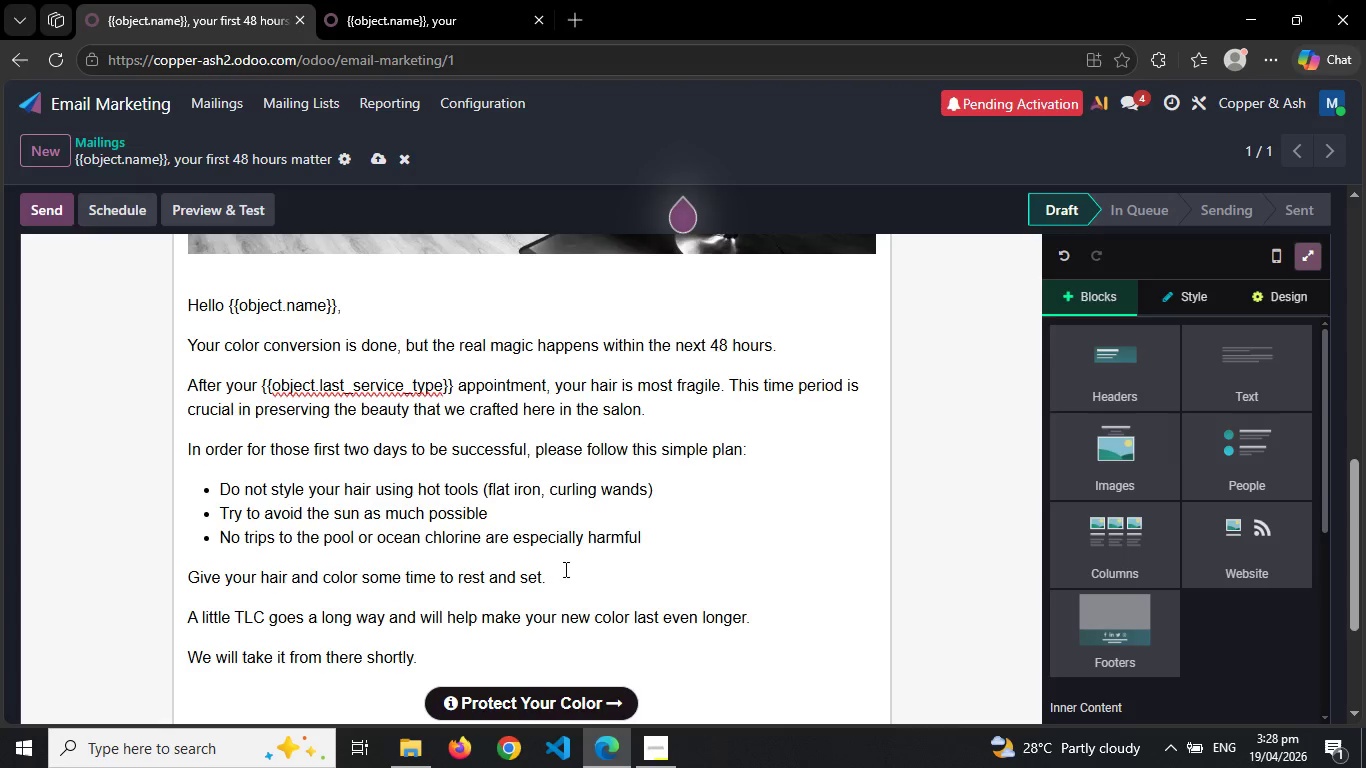 
left_click([432, 0])
 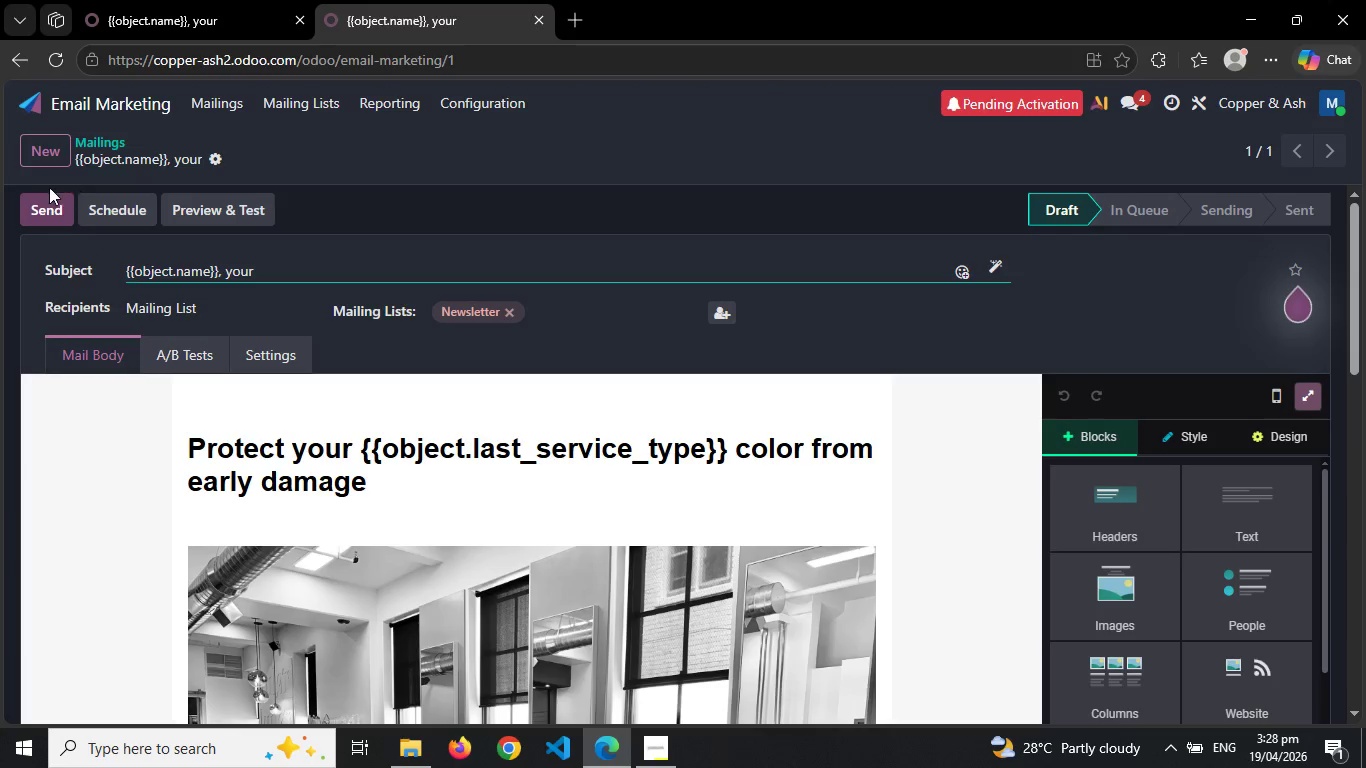 
left_click([42, 153])
 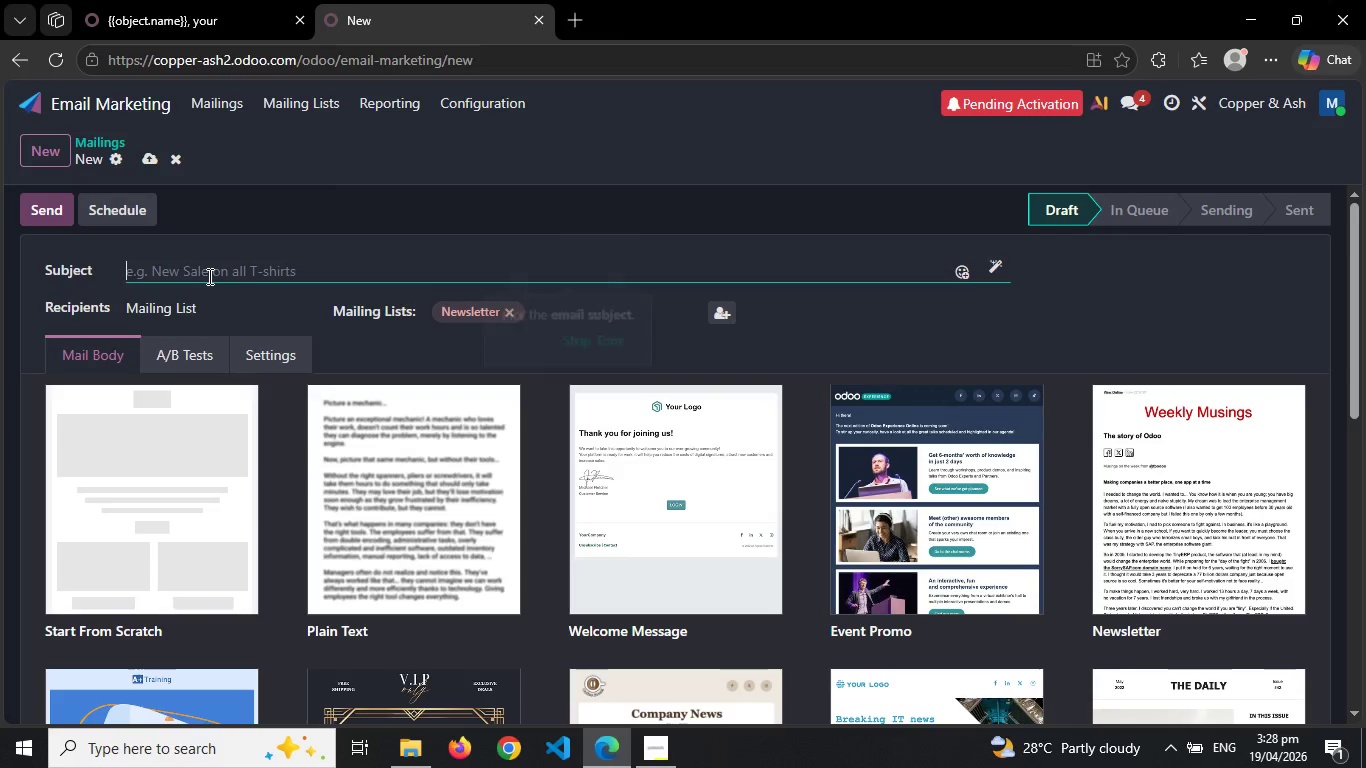 
double_click([183, 440])
 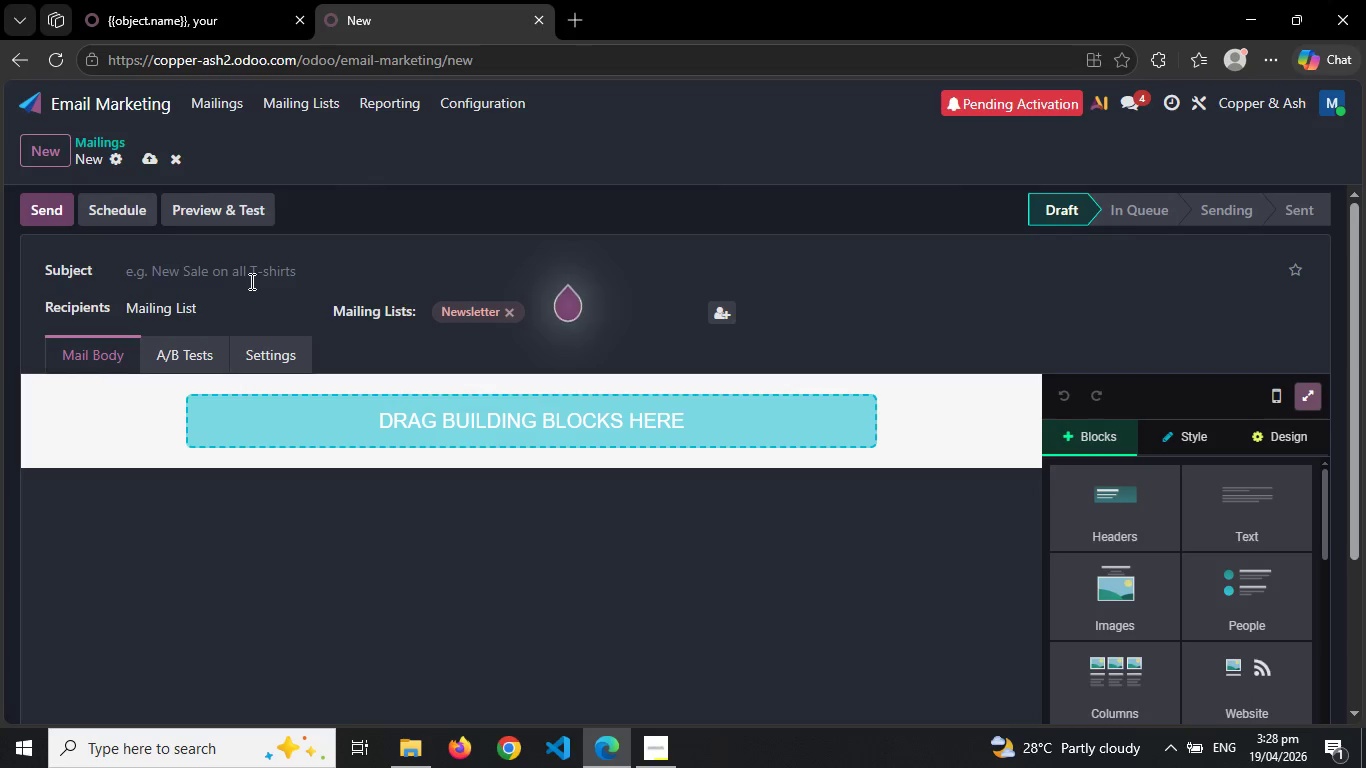 
left_click([260, 274])
 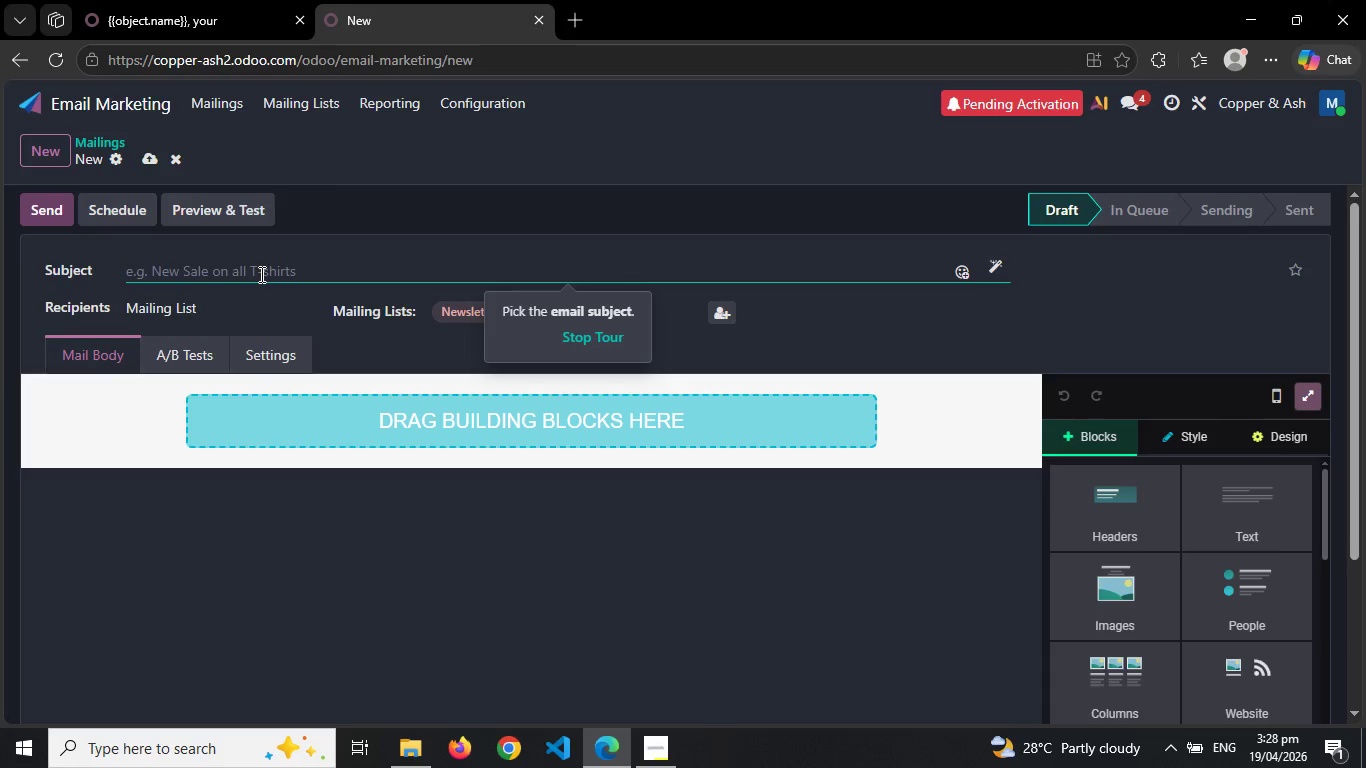 
type({{object.name{{)
key(Backspace)
key(Backspace)
type(}}, your first 48 hours matters )
 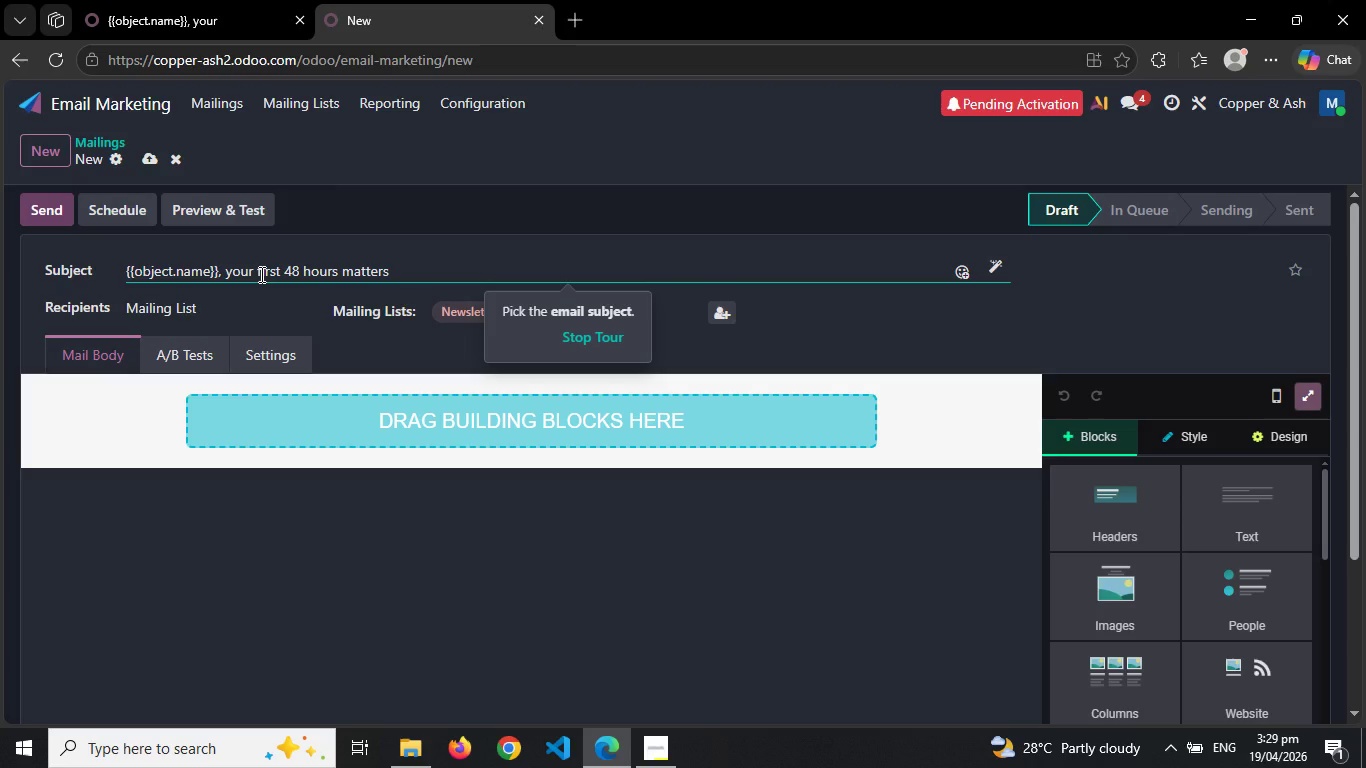 
wait(5.88)
 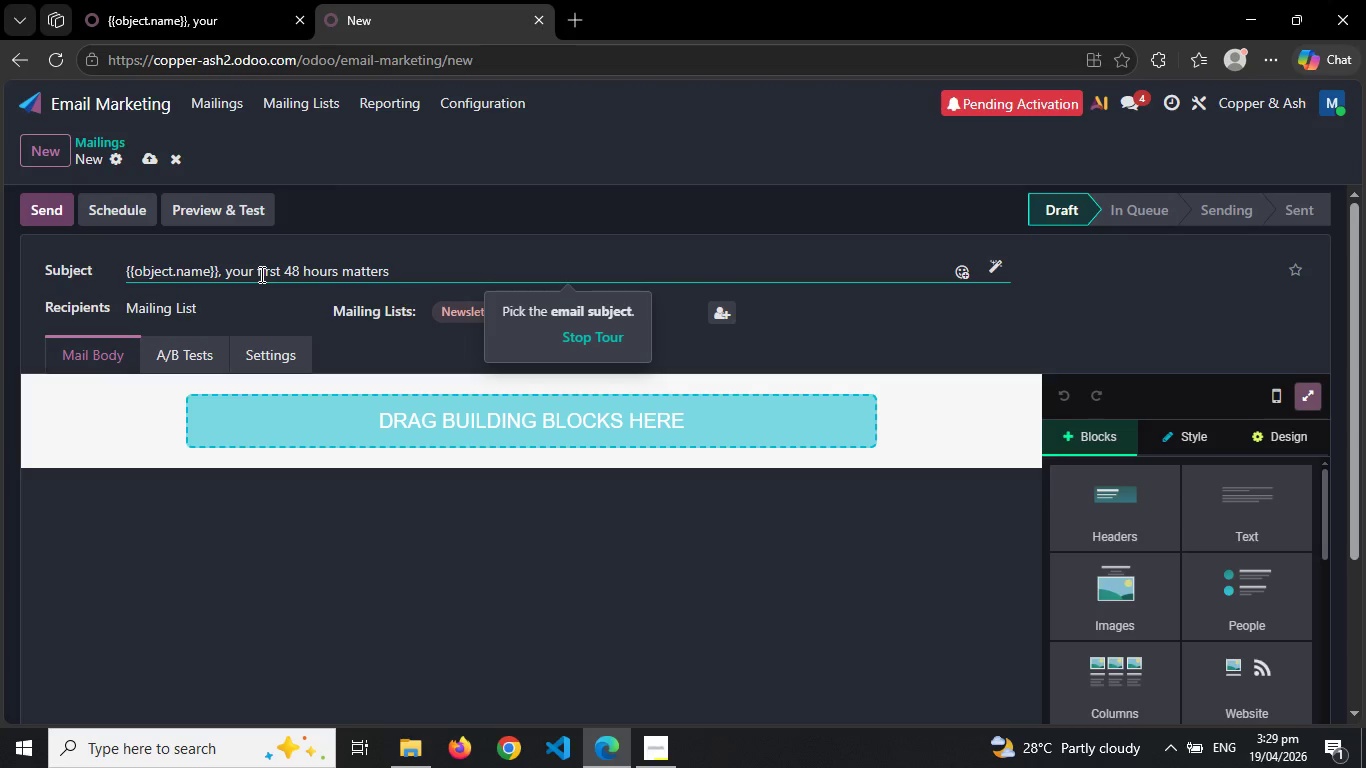 
type(Moretha)
key(Backspace)
key(Backspace)
key(Backspace)
key(Backspace)
key(Backspace)
key(Backspace)
key(Backspace)
type(more than you think)
 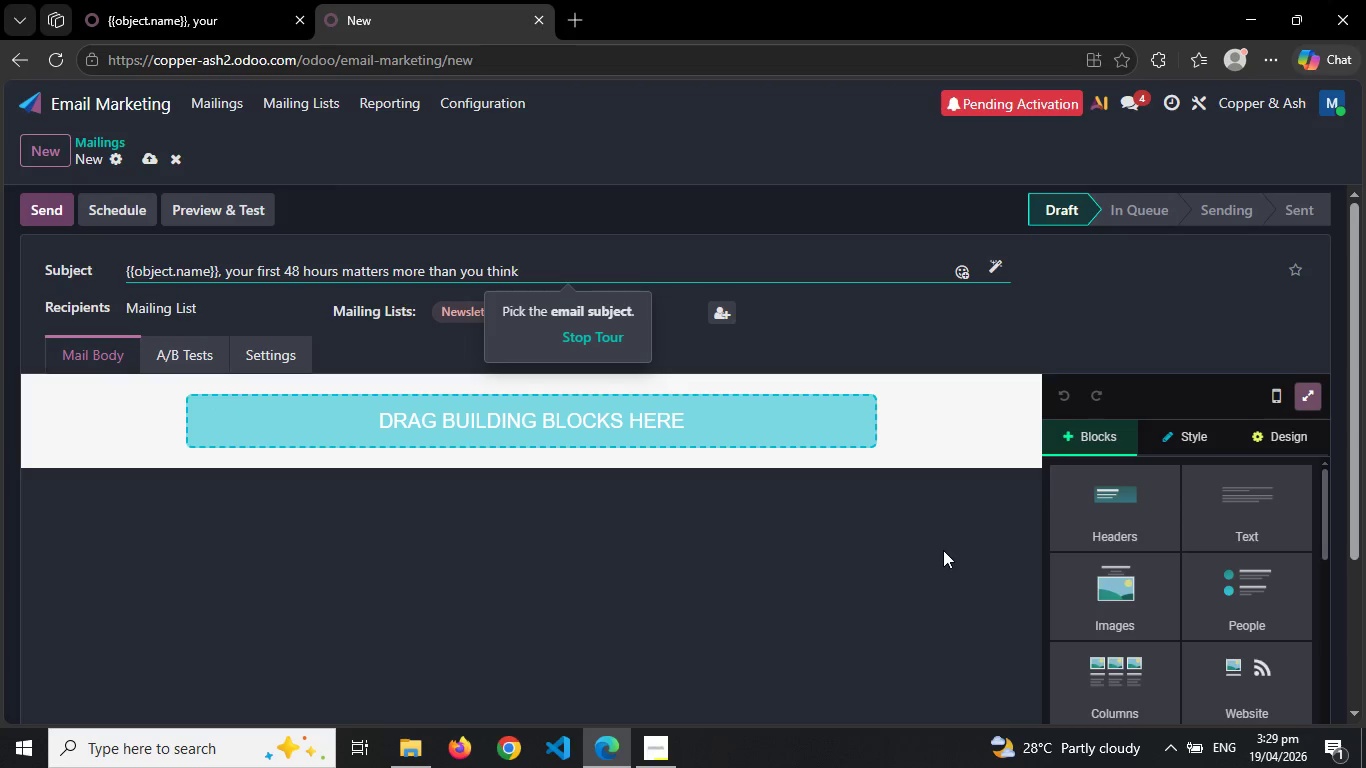 
left_click([1133, 612])
 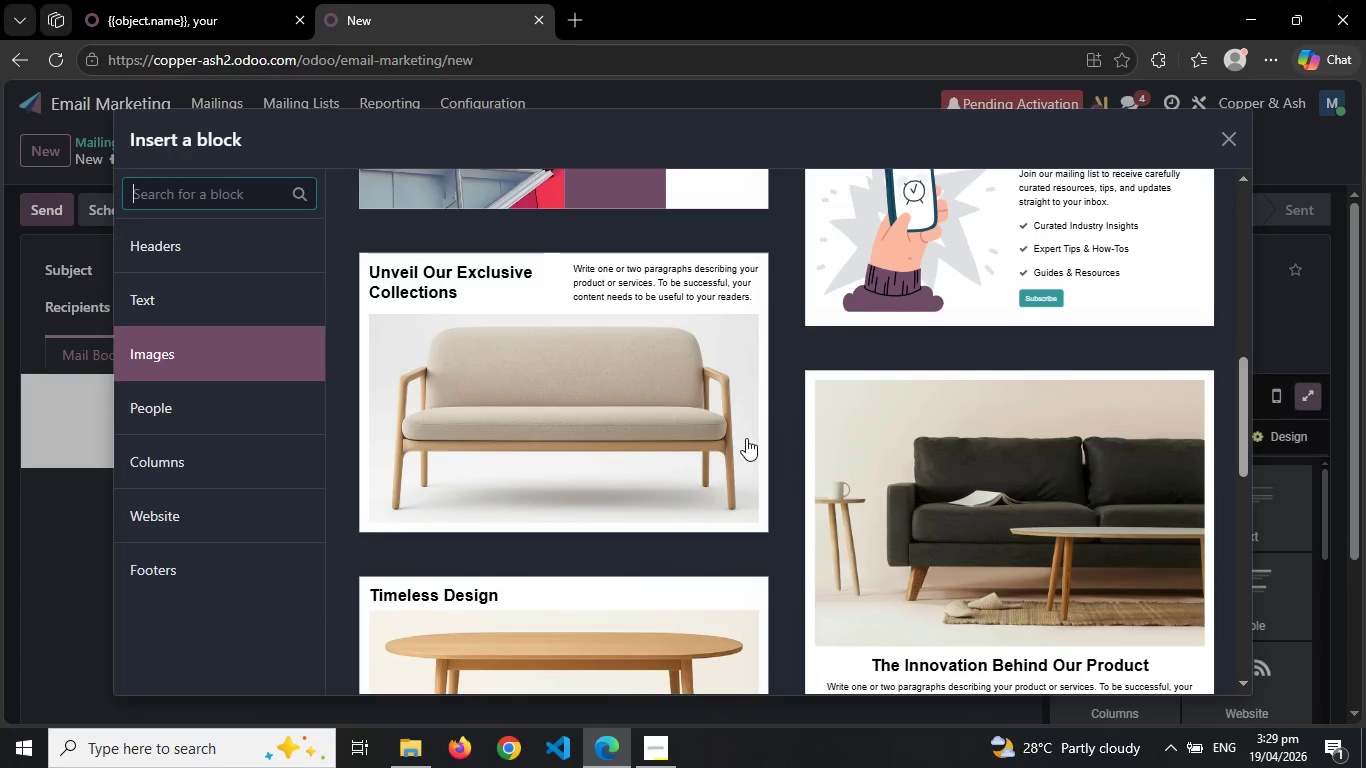 
left_click([651, 511])
 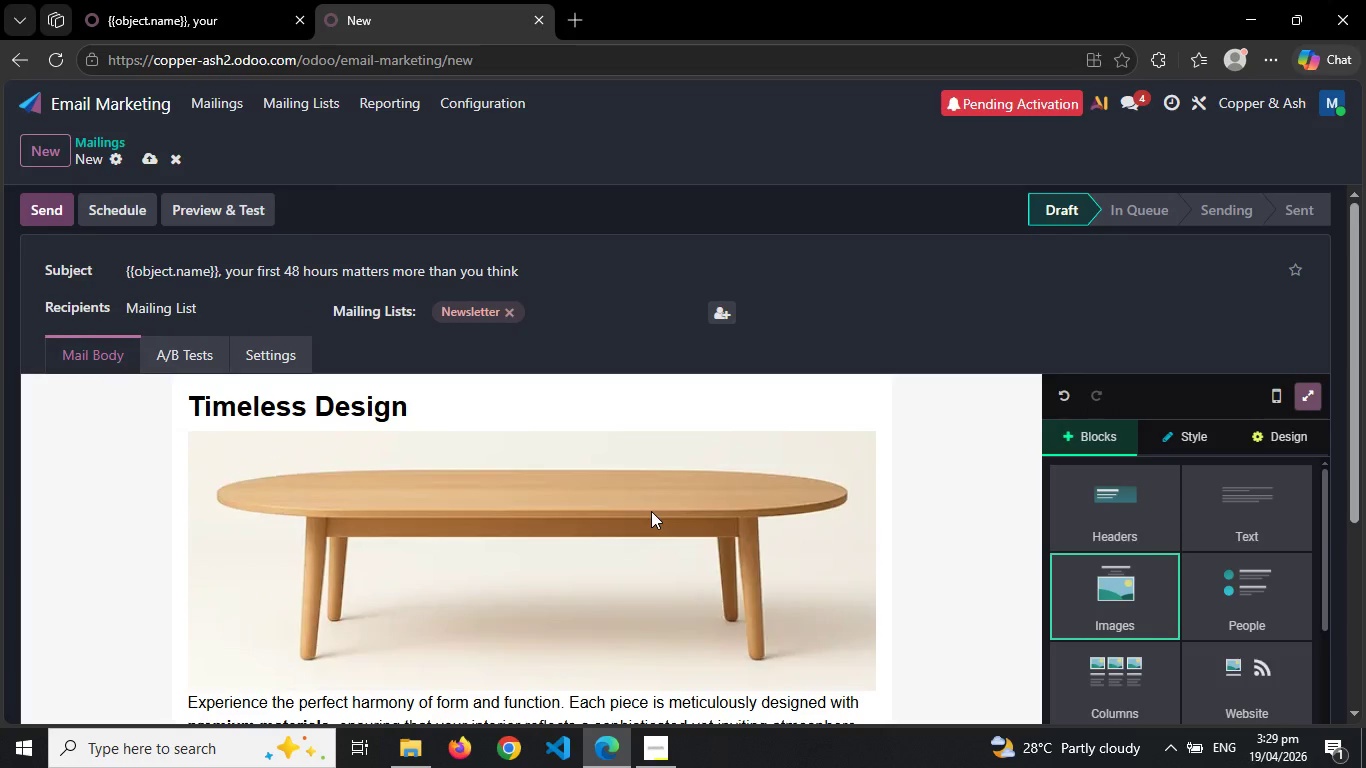 
wait(6.11)
 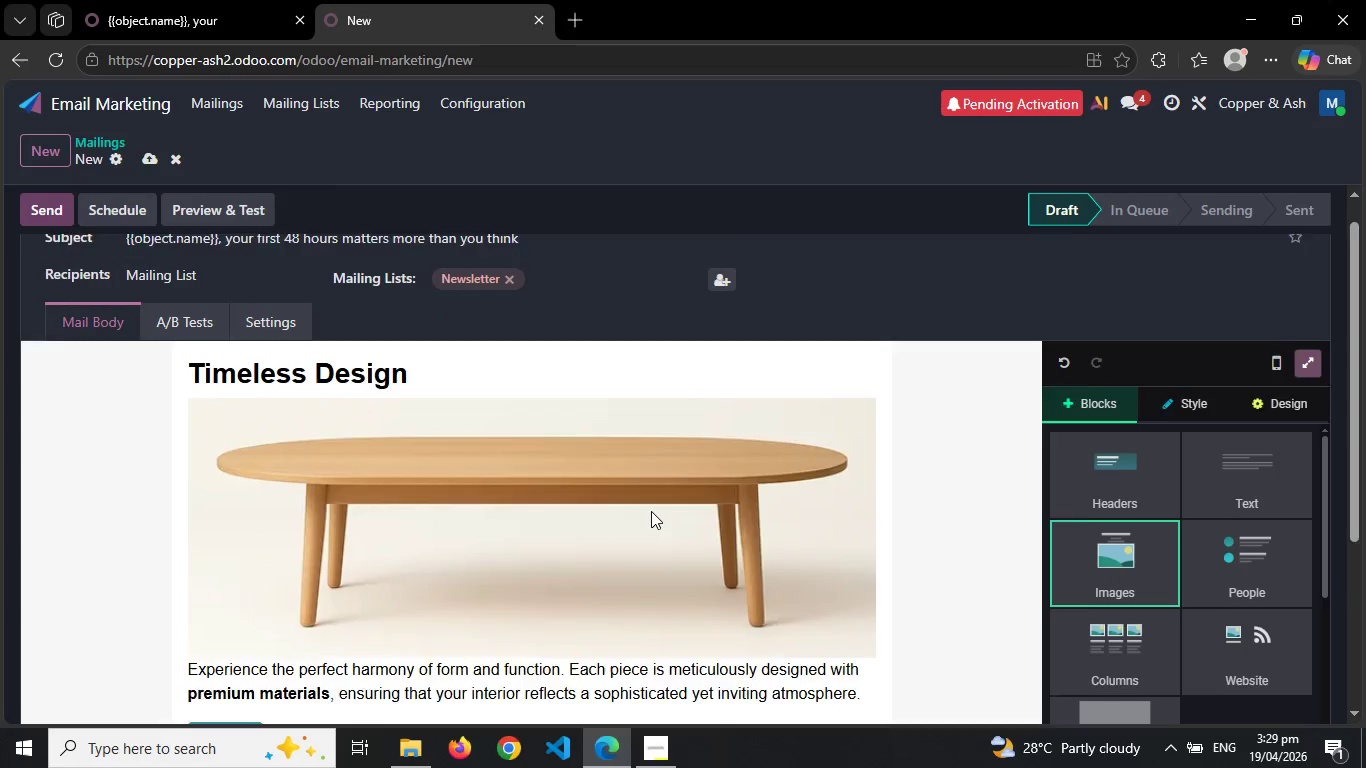 
left_click([407, 413])
 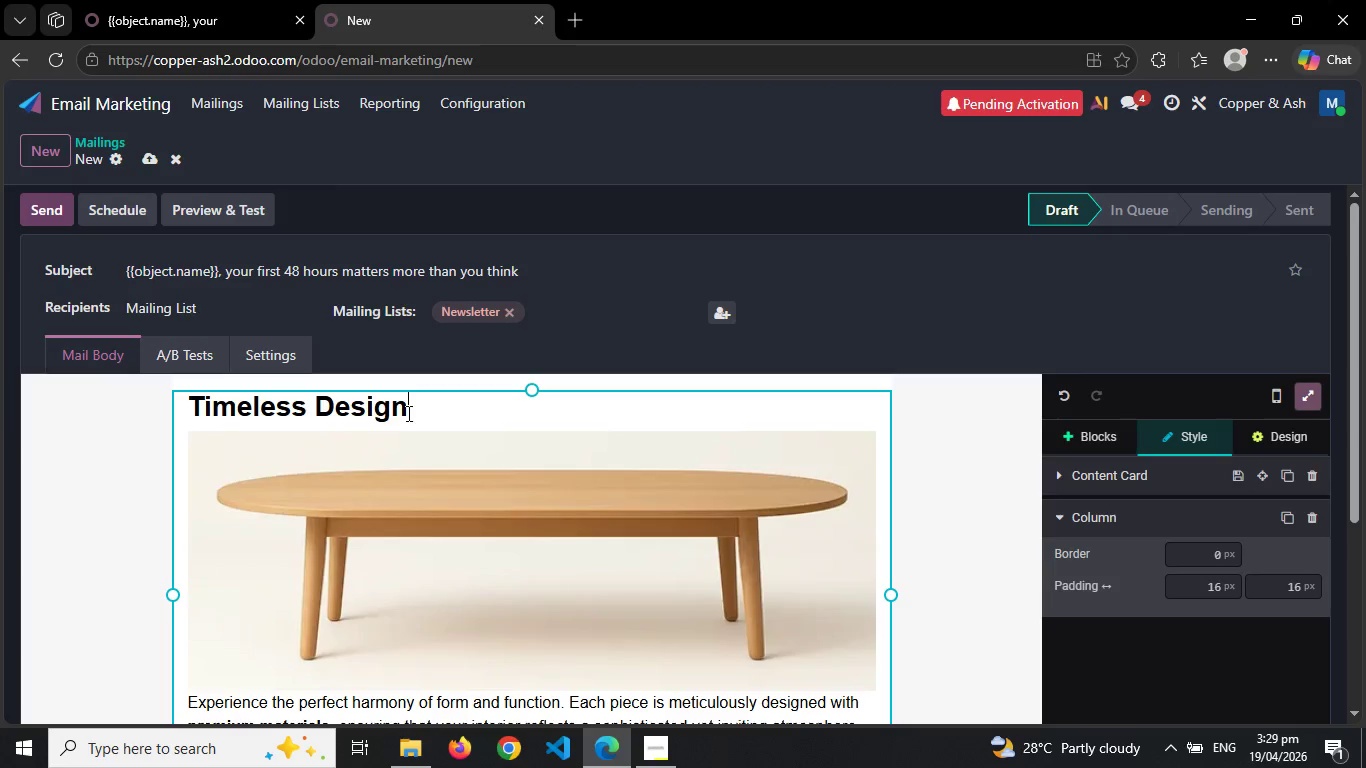 
key(Backspace)
 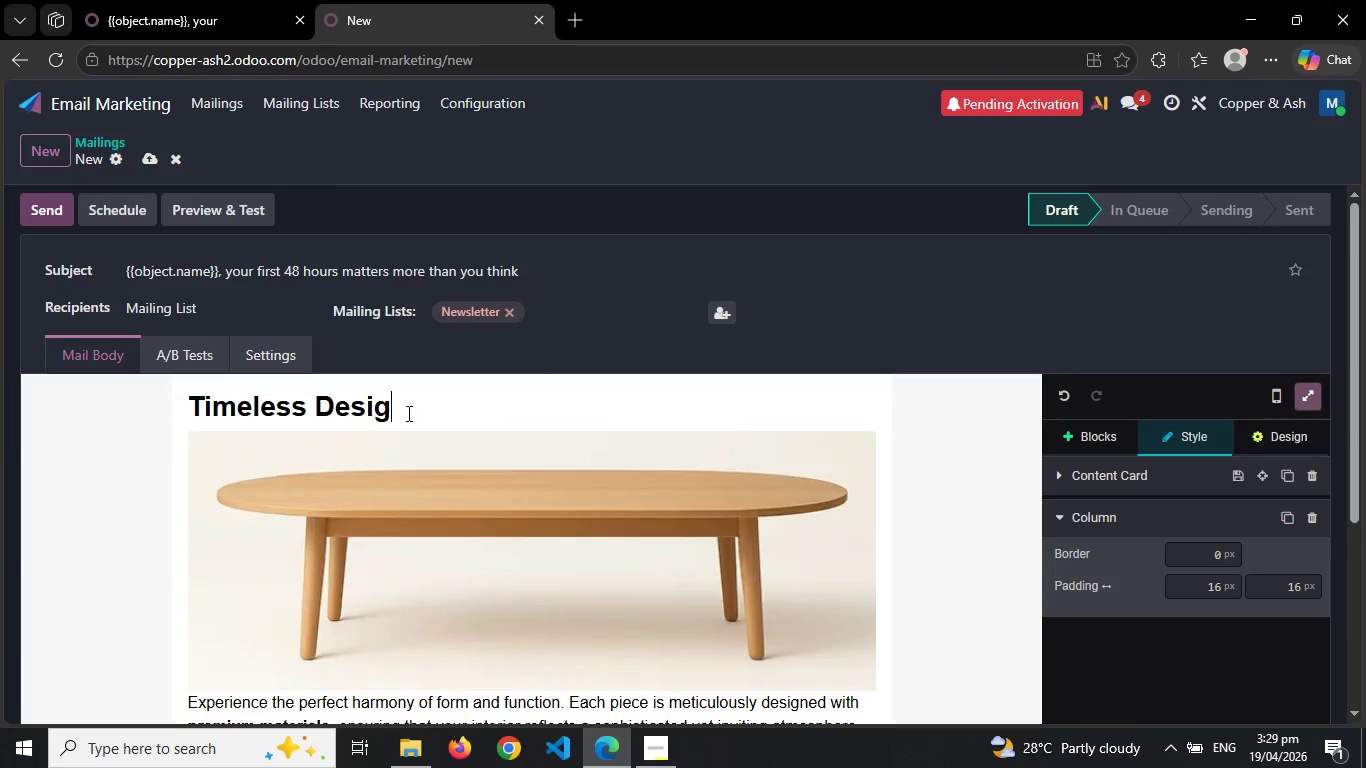 
key(Backspace)
 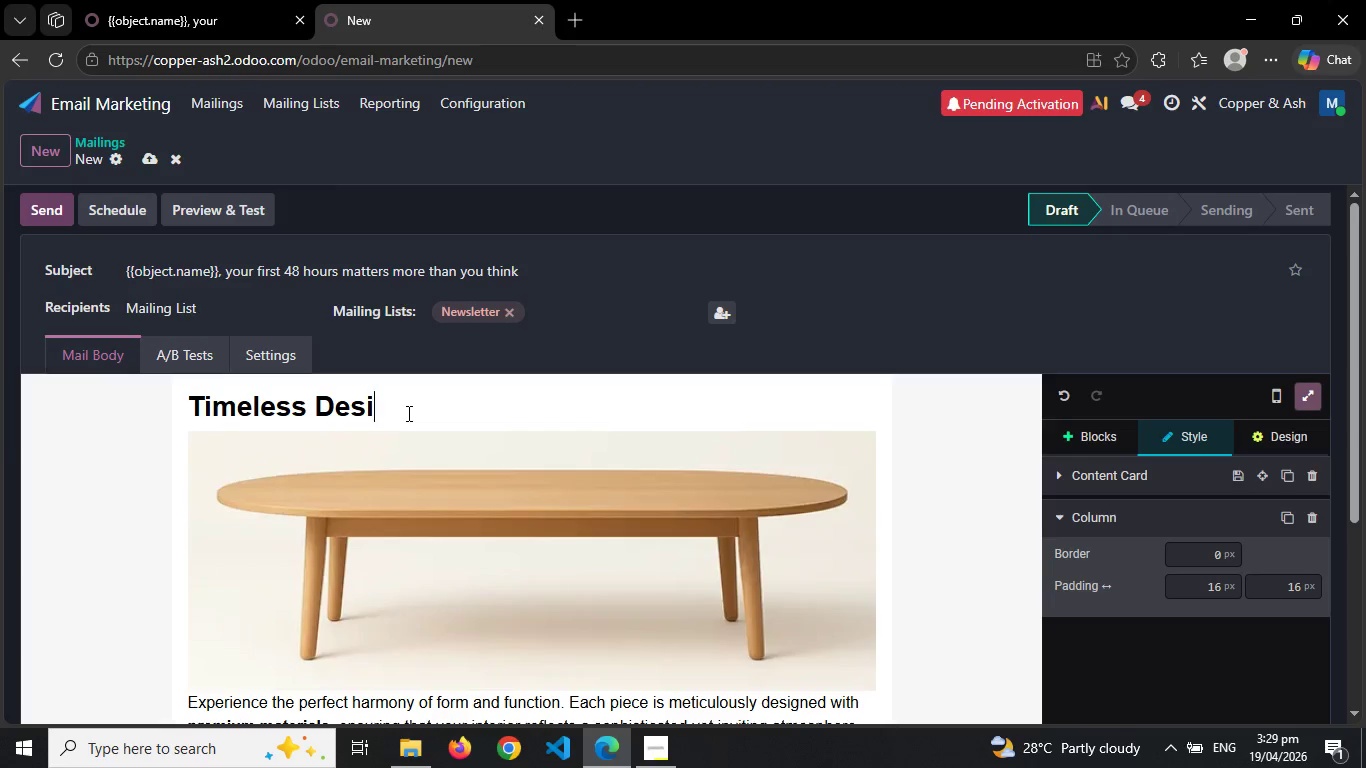 
key(Backspace)
 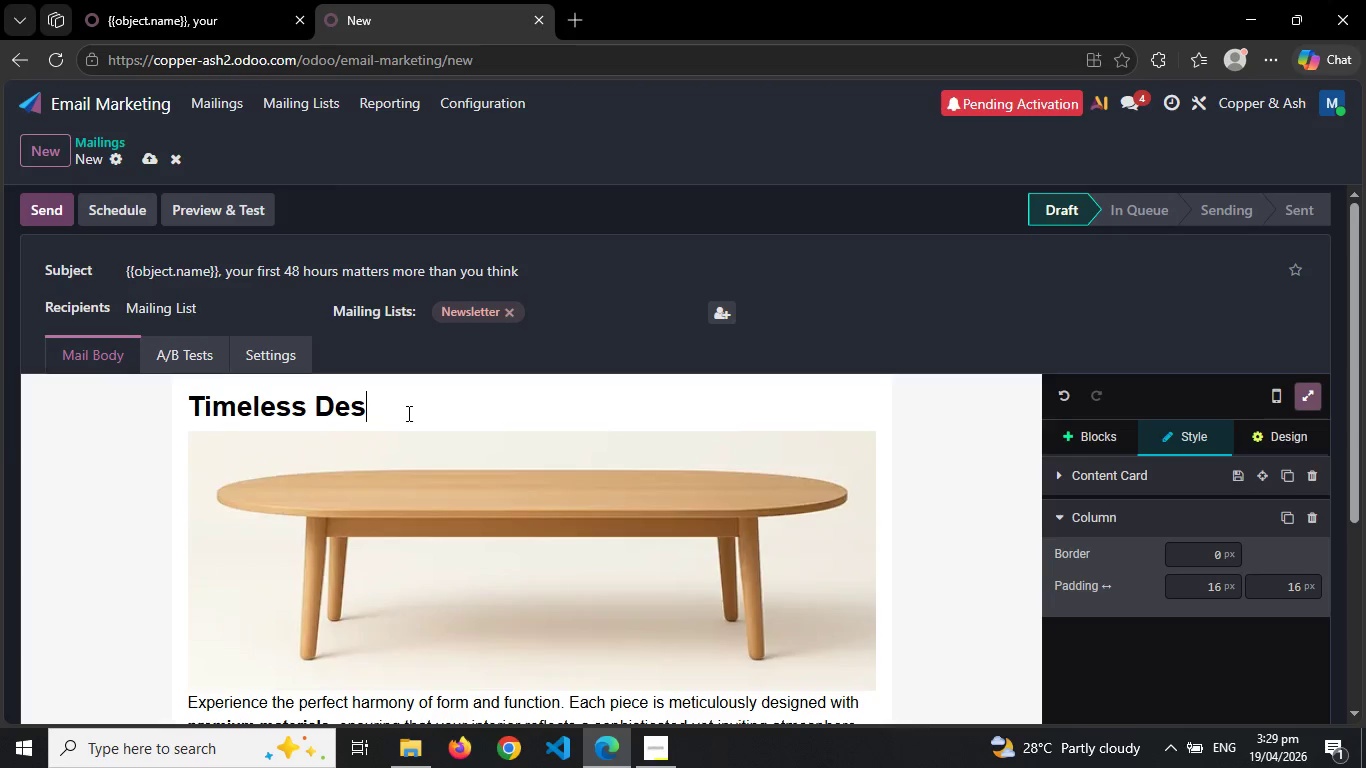 
key(Backspace)
 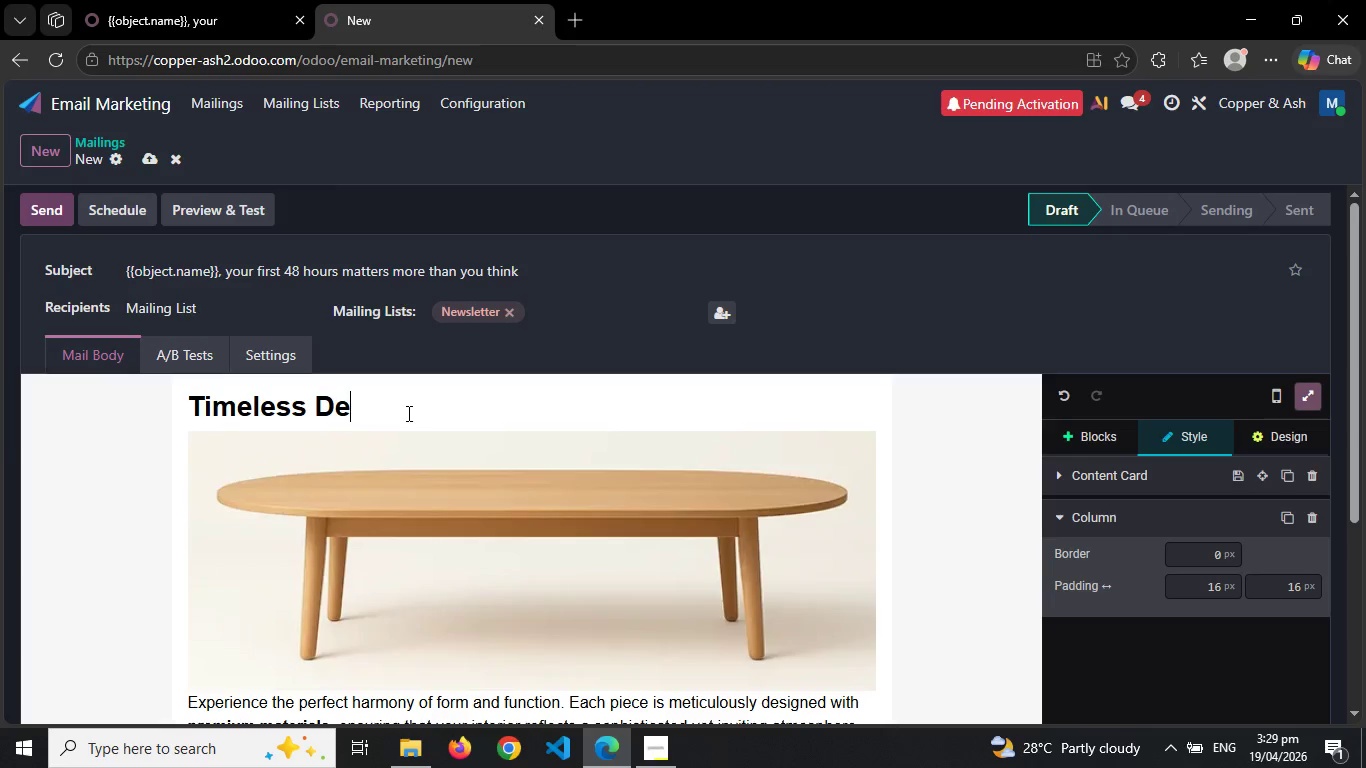 
key(Backspace)
 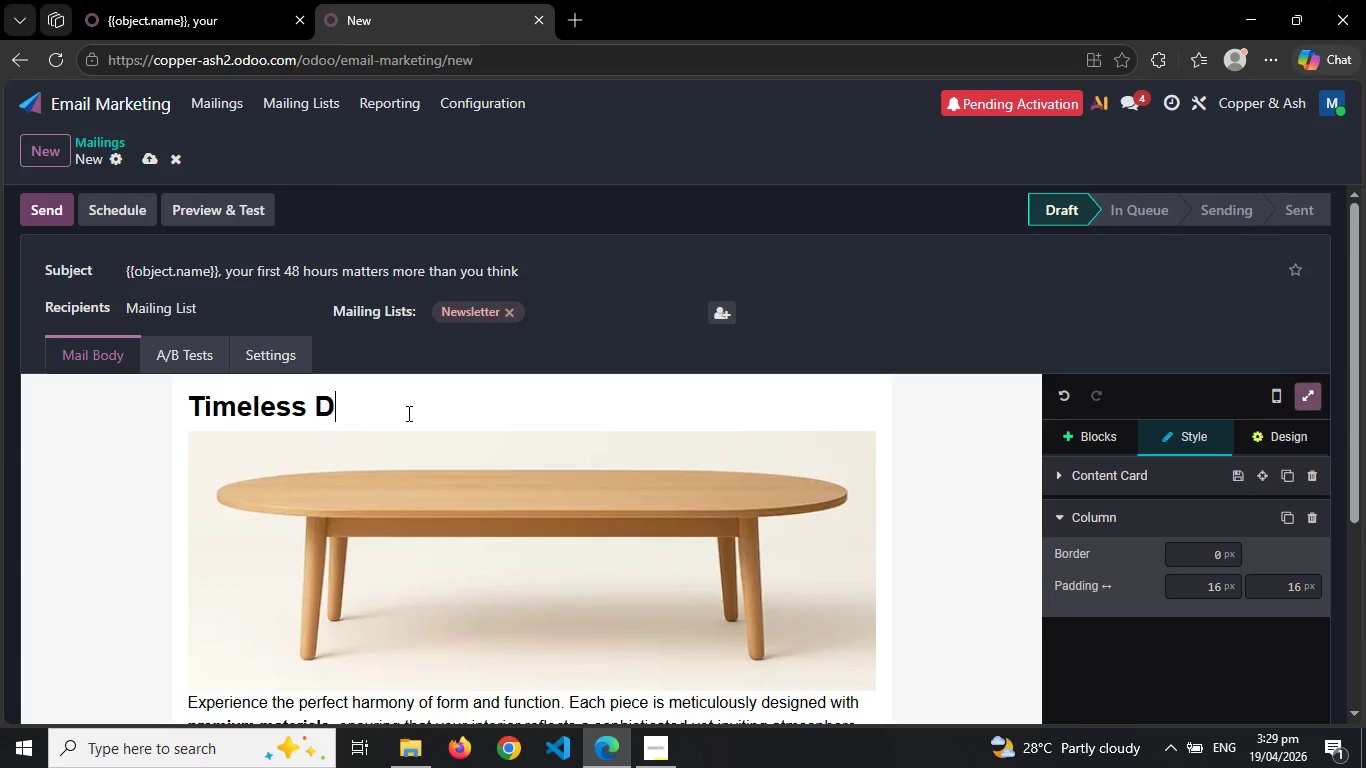 
key(Backspace)
 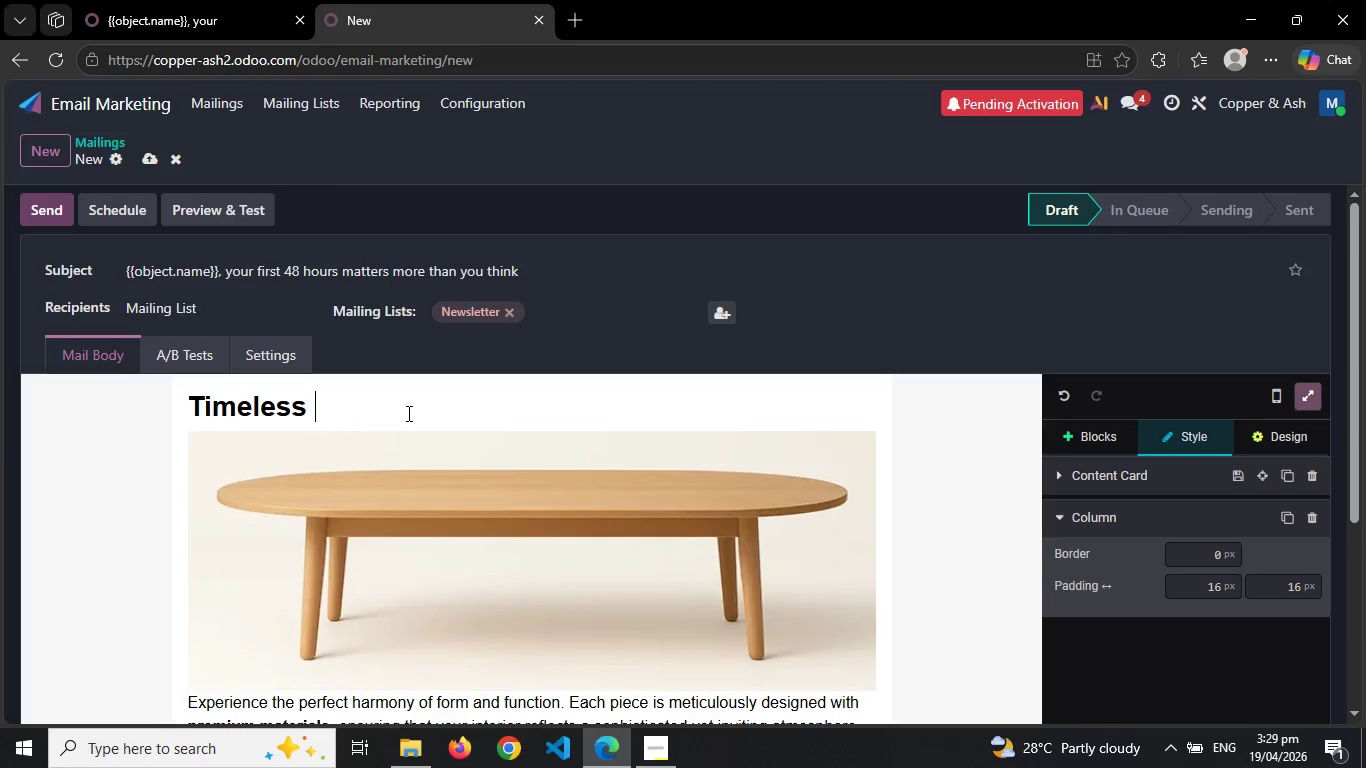 
key(Backspace)
 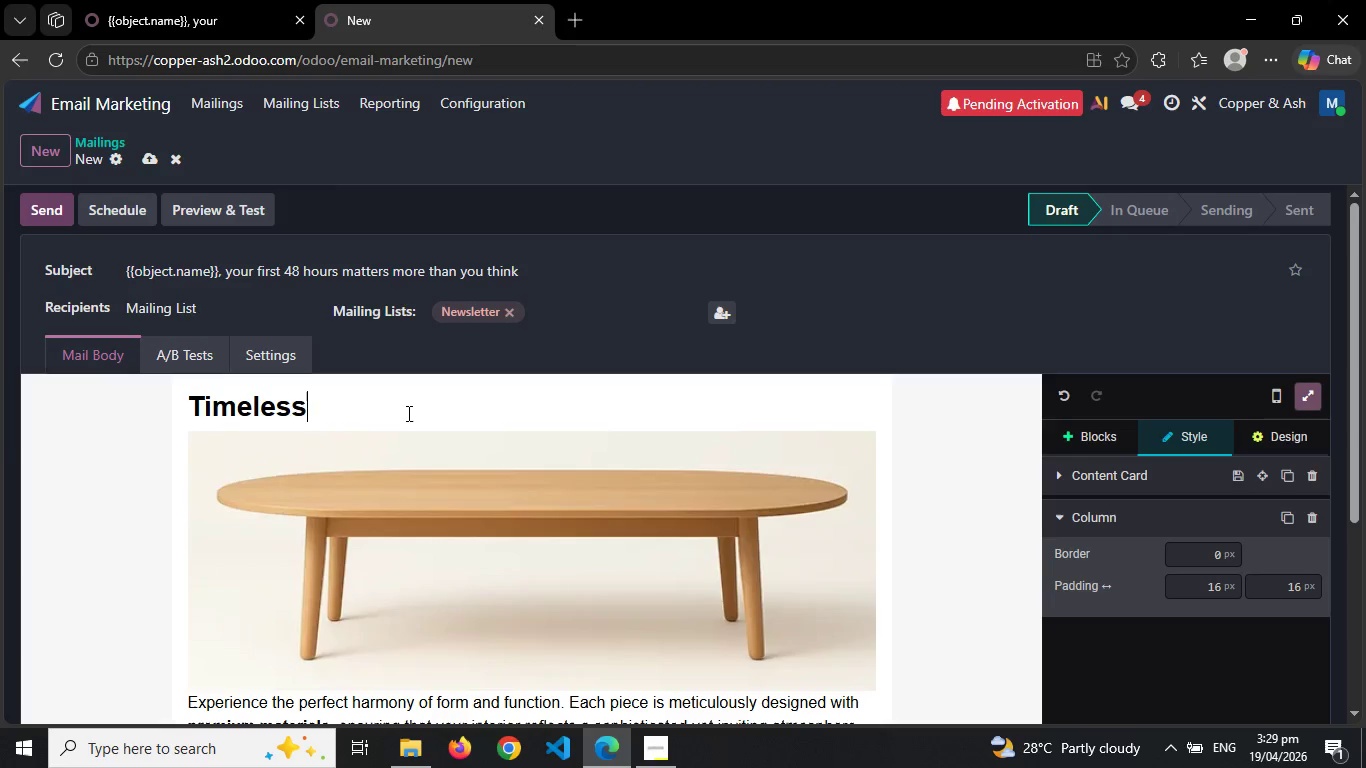 
key(Backspace)
 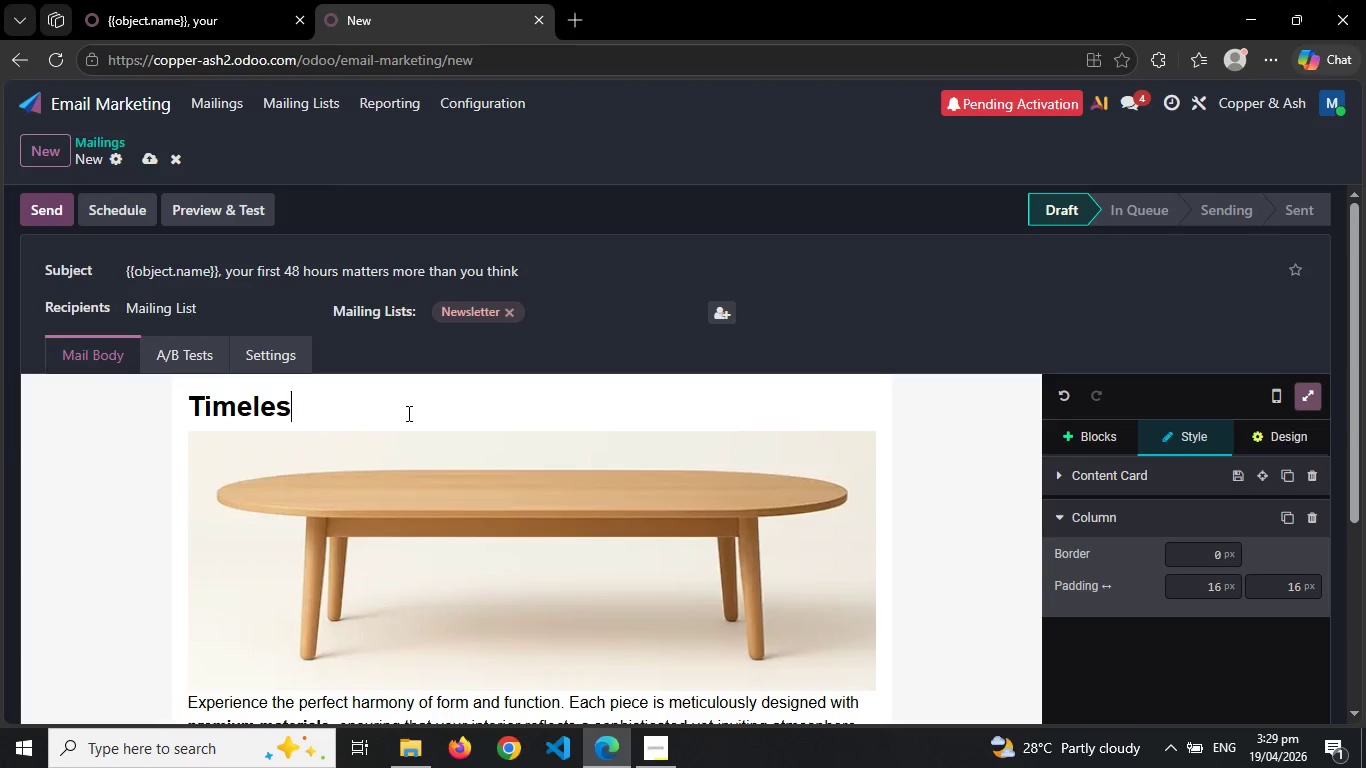 
key(Backspace)
 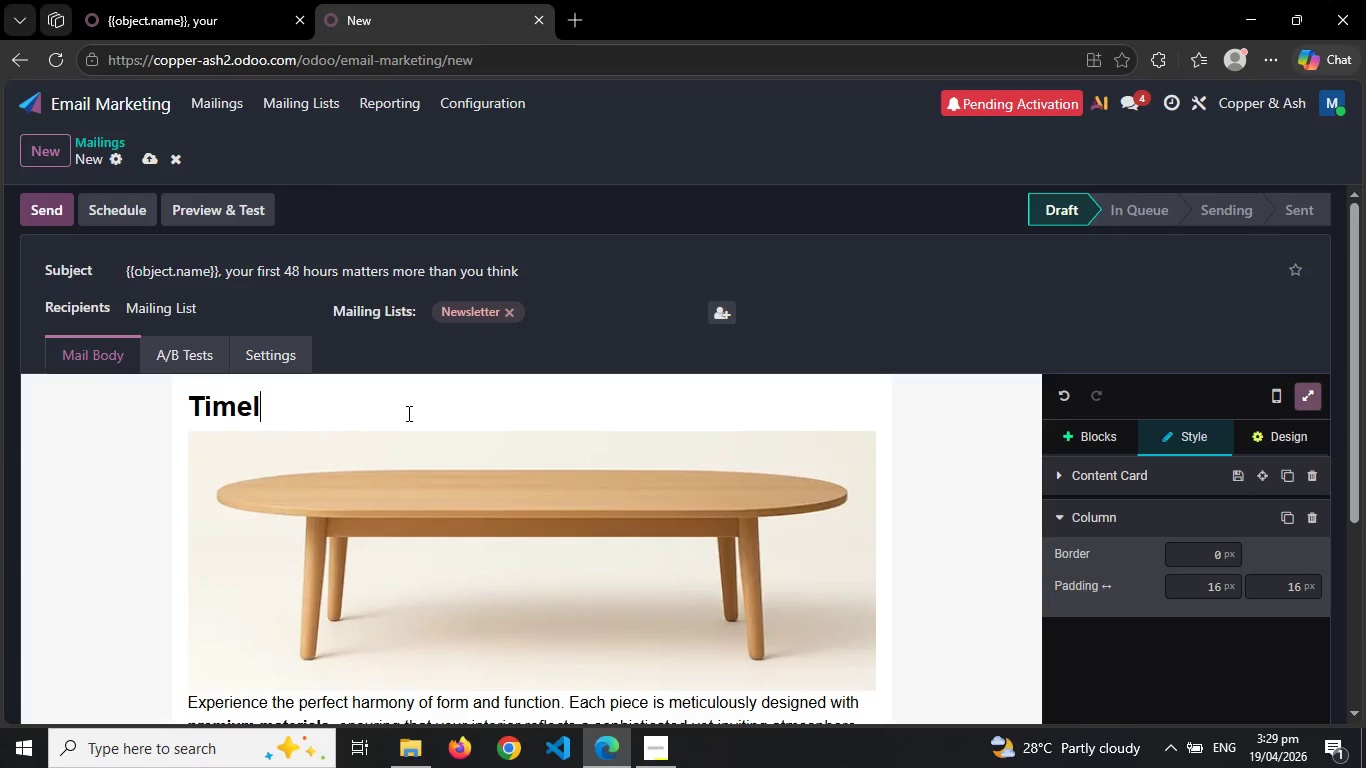 
key(Backspace)
 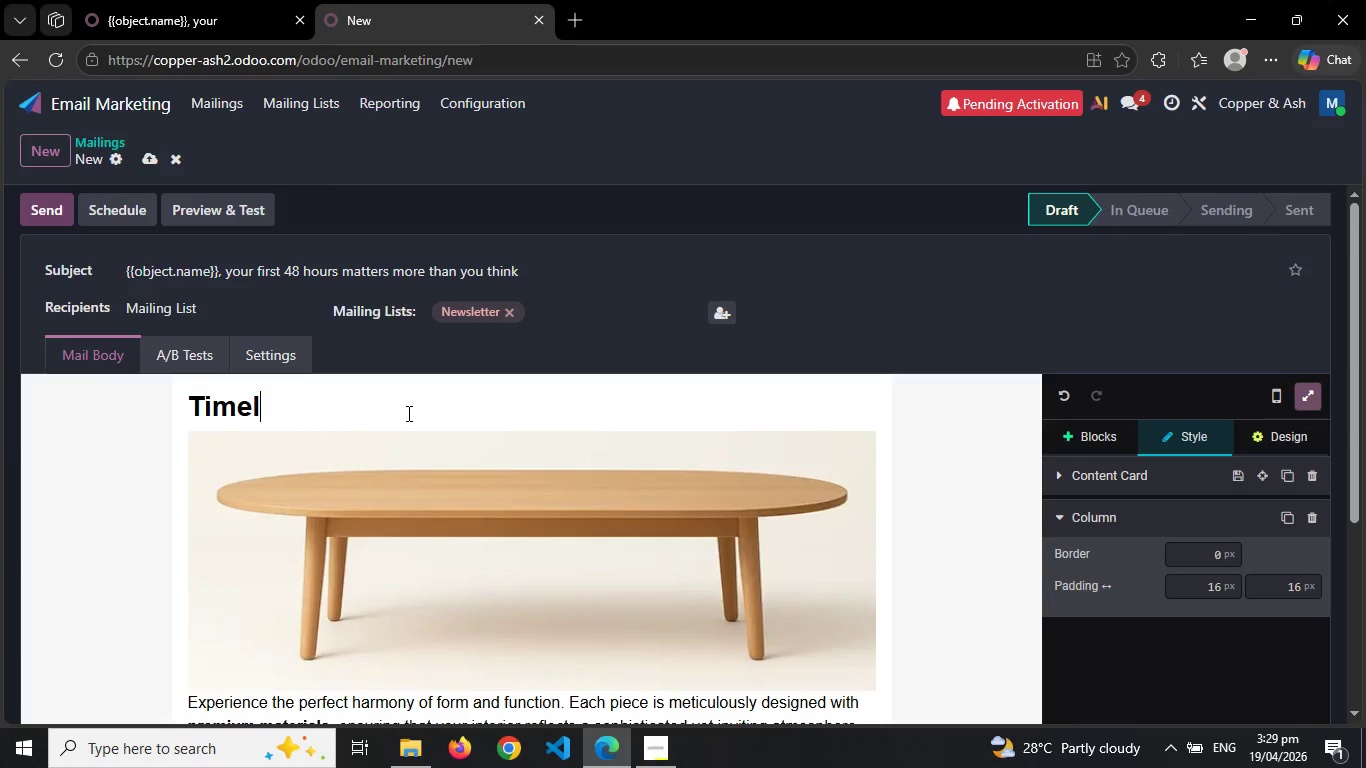 
key(Backspace)
 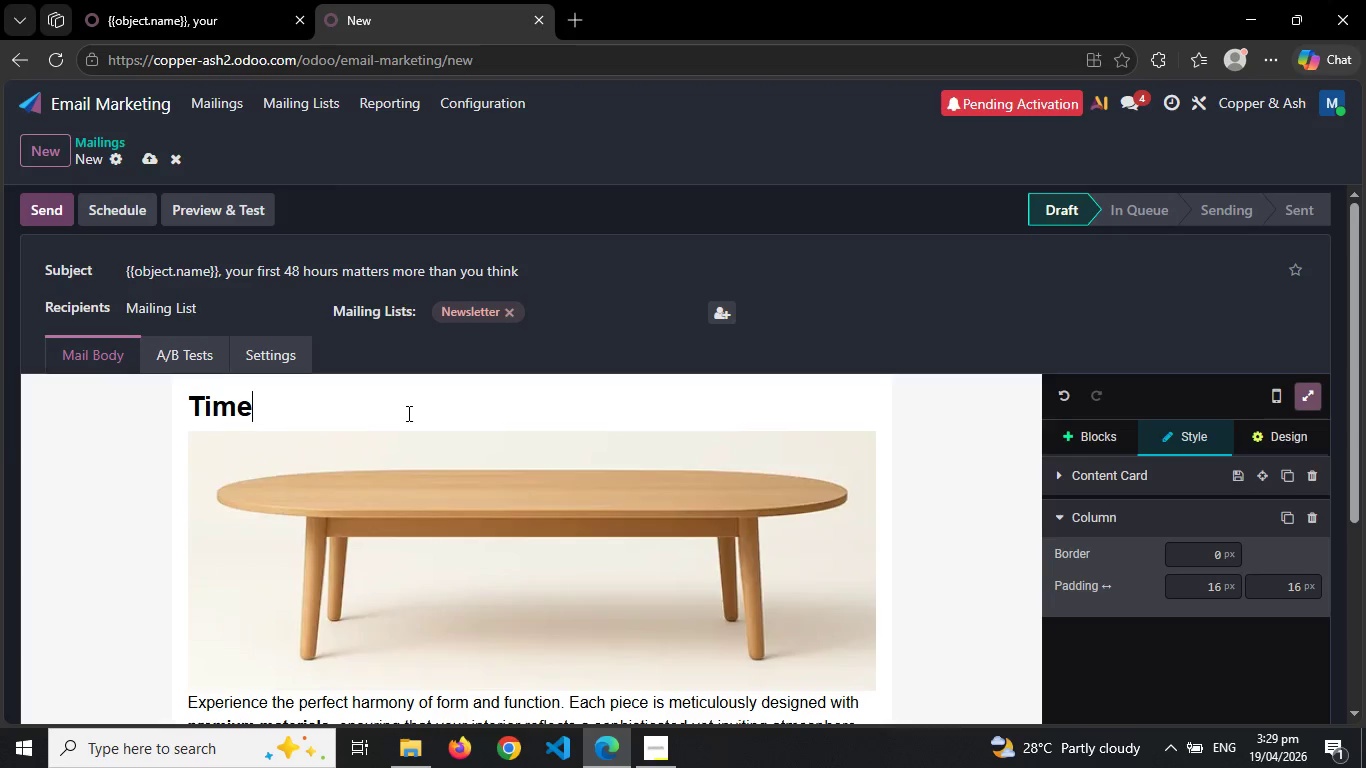 
key(Backspace)
 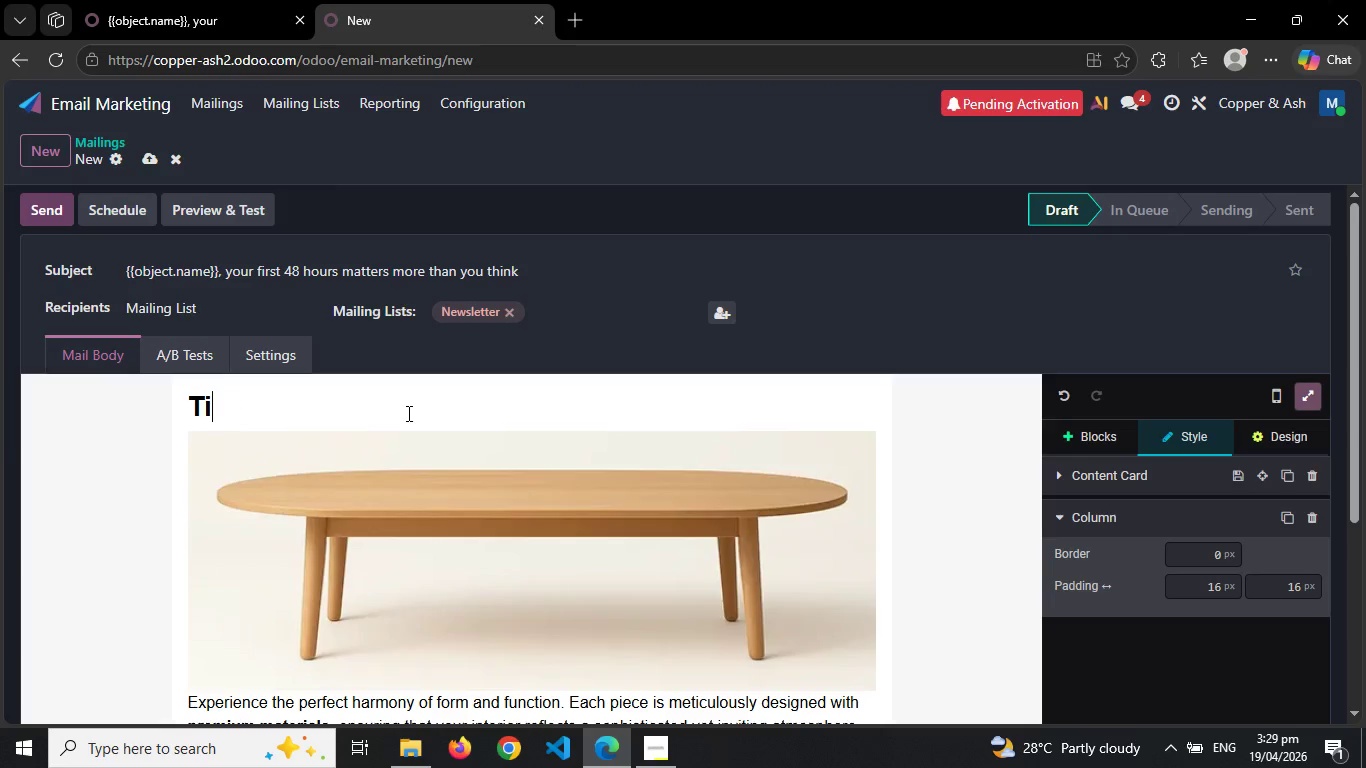 
key(Backspace)
 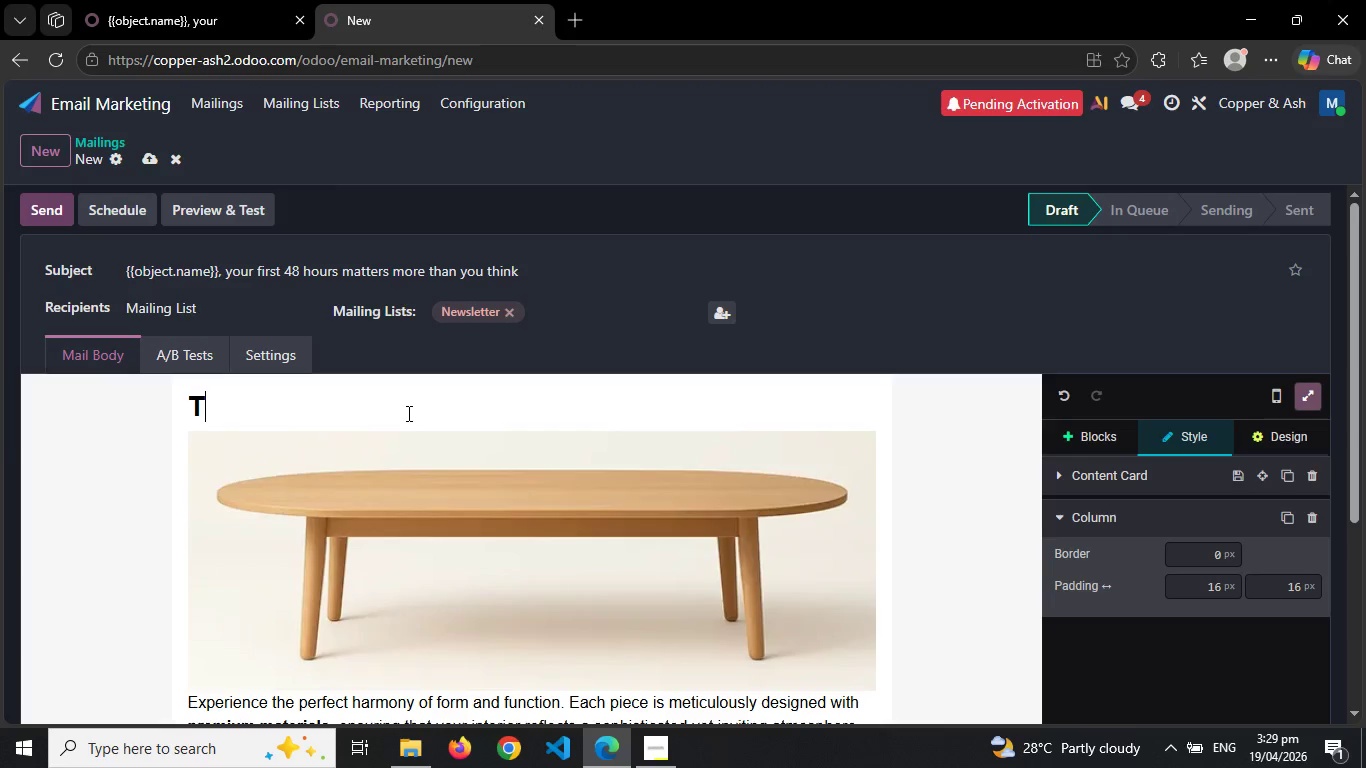 
key(Backspace)
 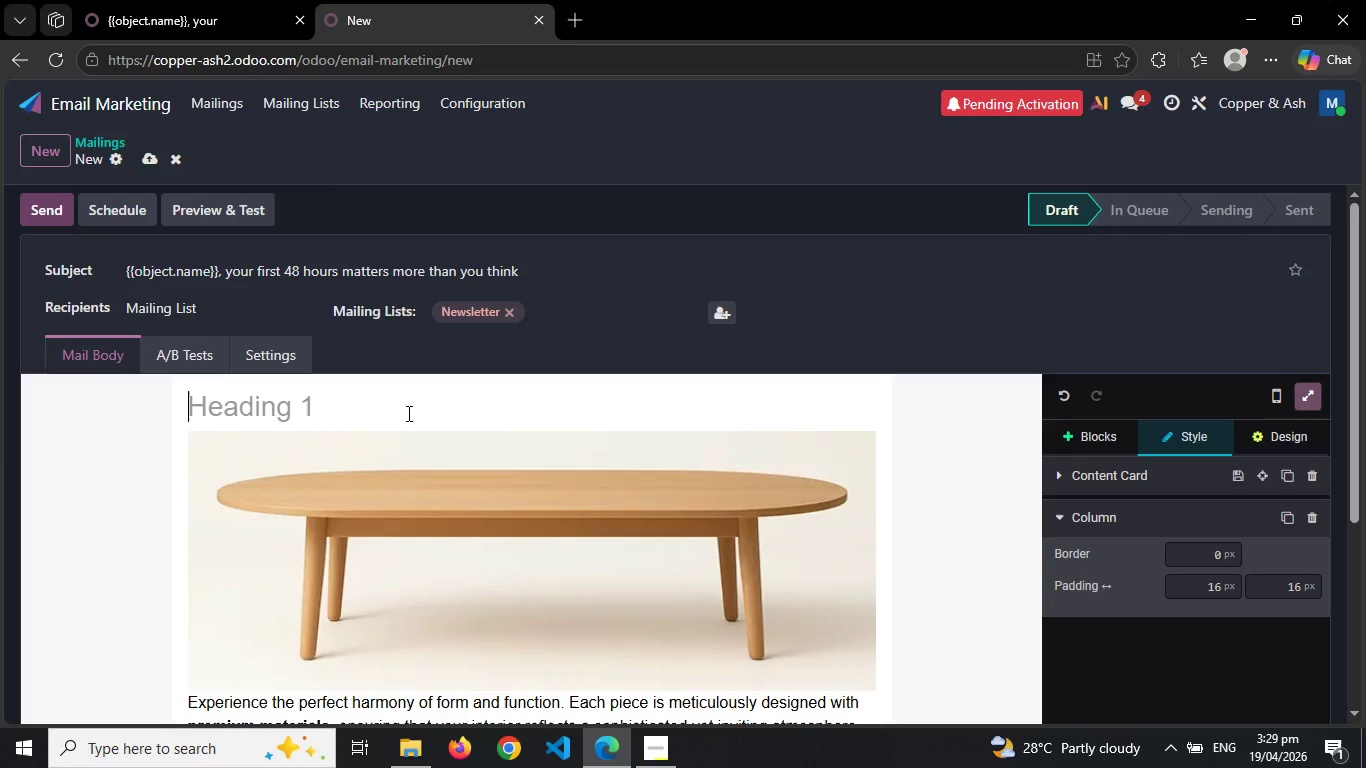 
key(Backspace)
 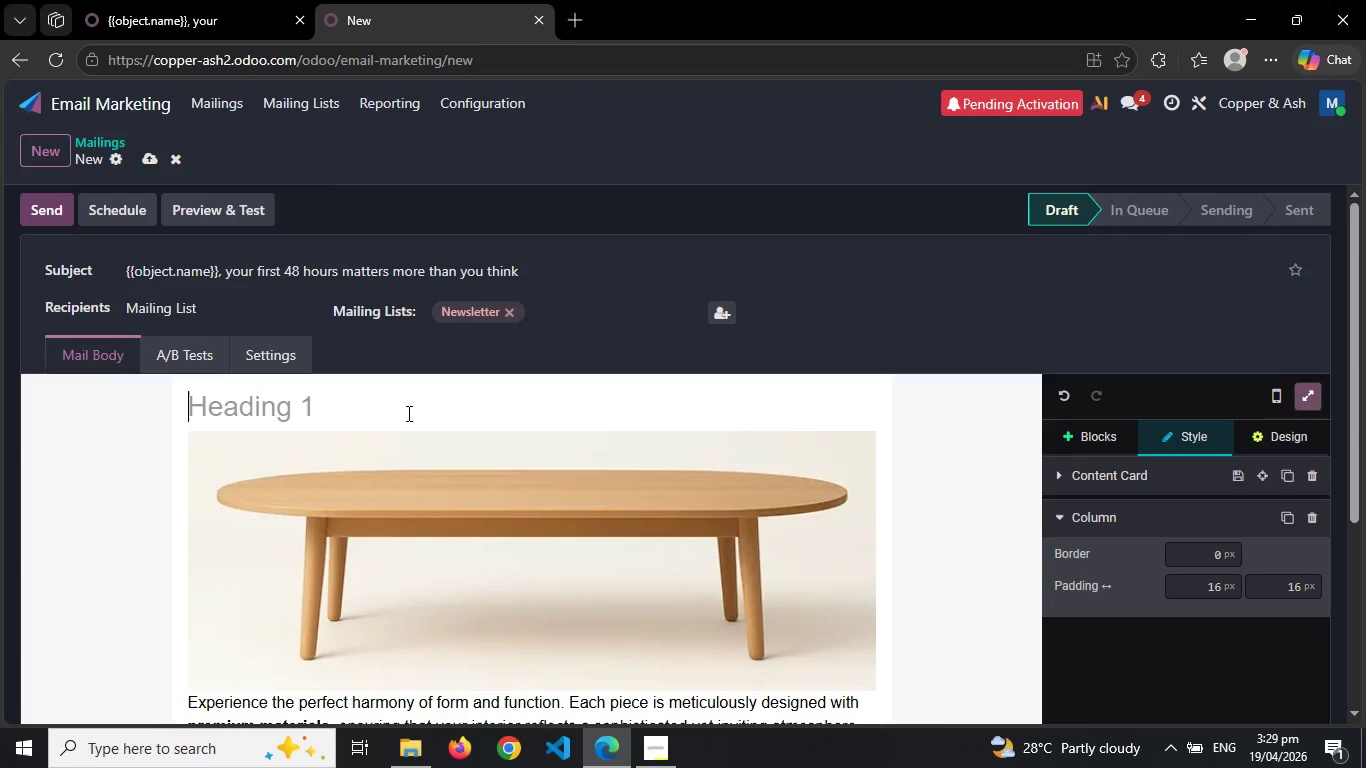 
hold_key(key=ShiftLeft, duration=1.5)
 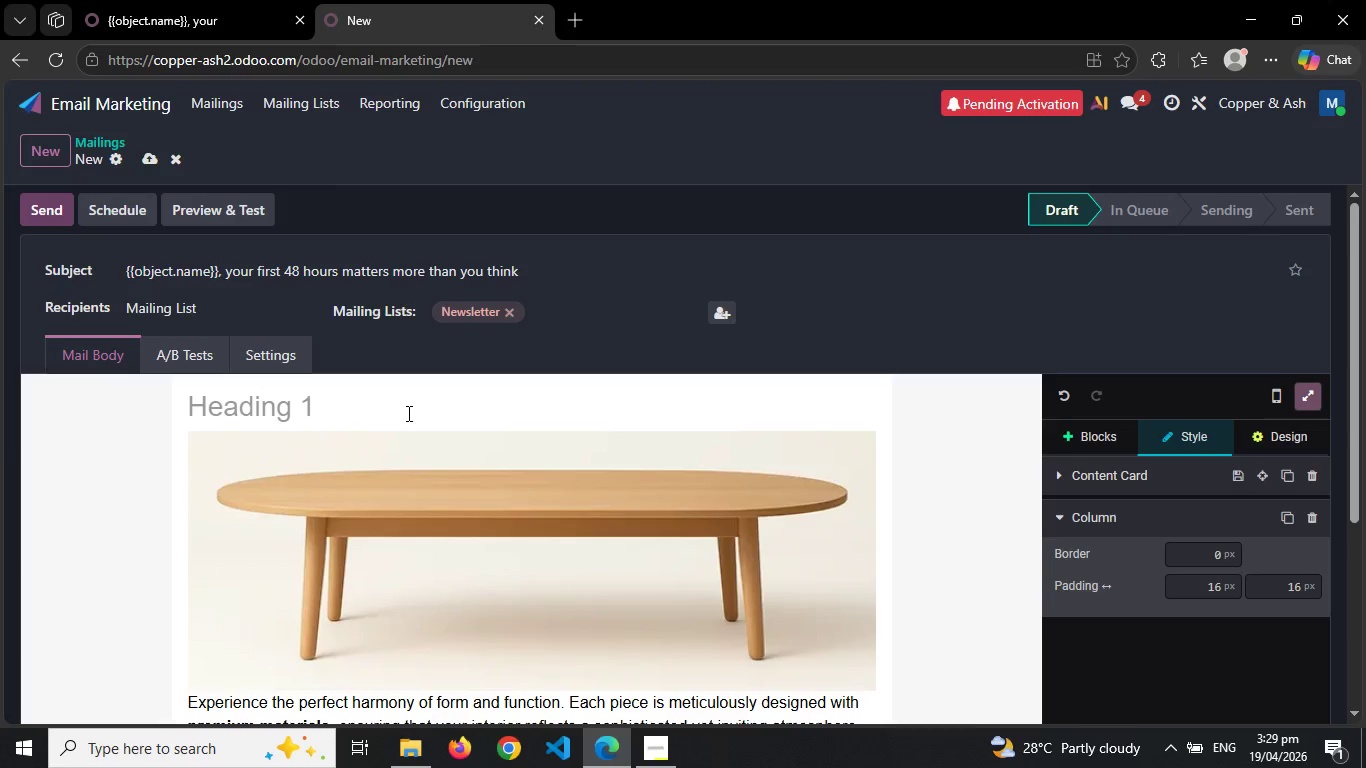 
type(A simple ritual to protect you color in ve)
key(Backspace)
key(Backspace)
key(Backspace)
type(vestment )
 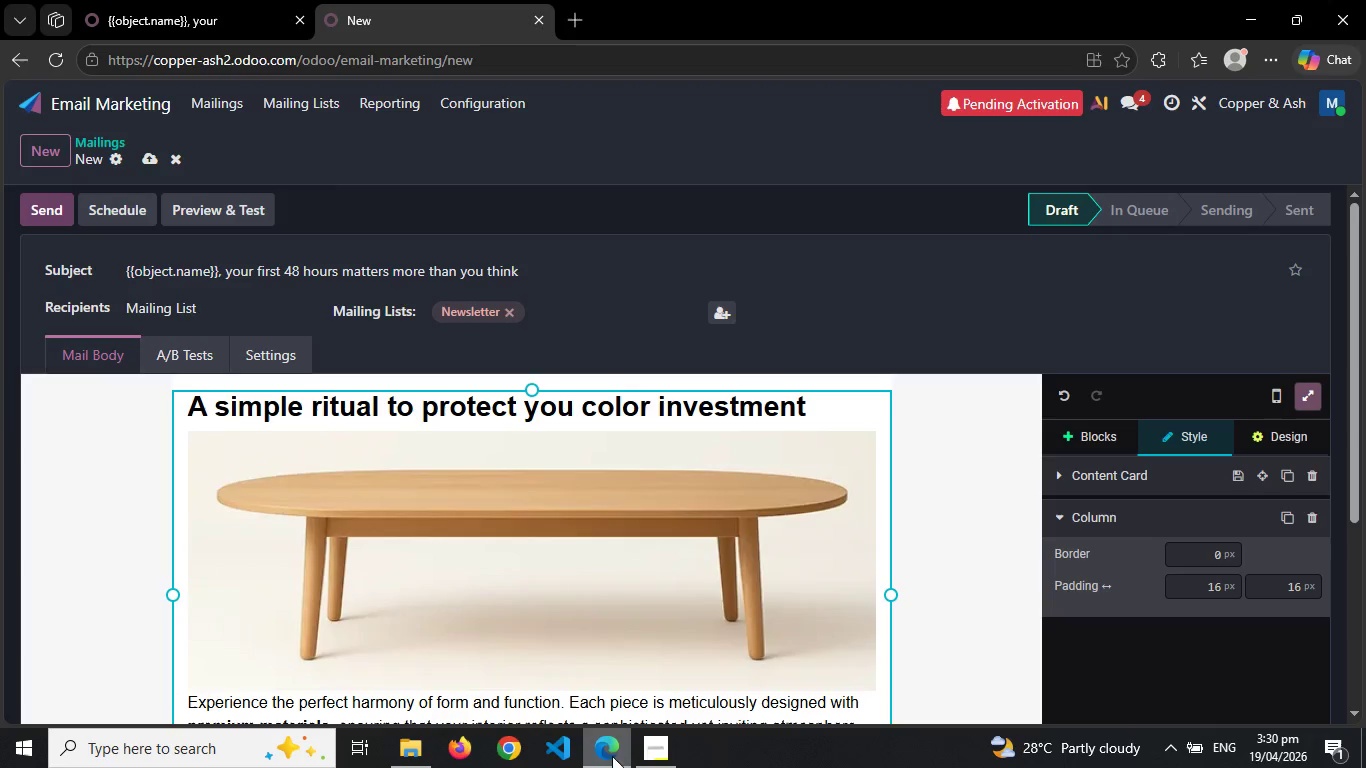 
left_click_drag(start_coordinate=[689, 765], to_coordinate=[665, 760])
 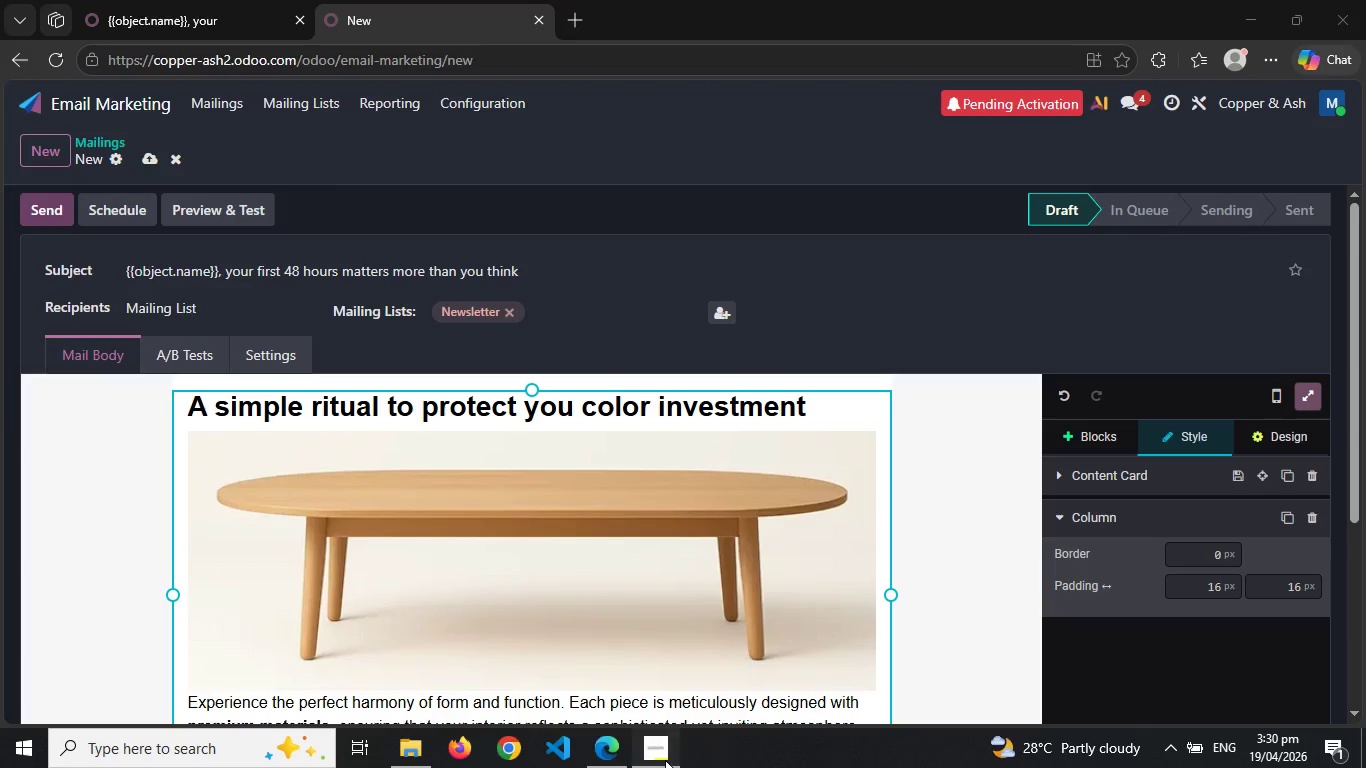 
left_click([665, 760])